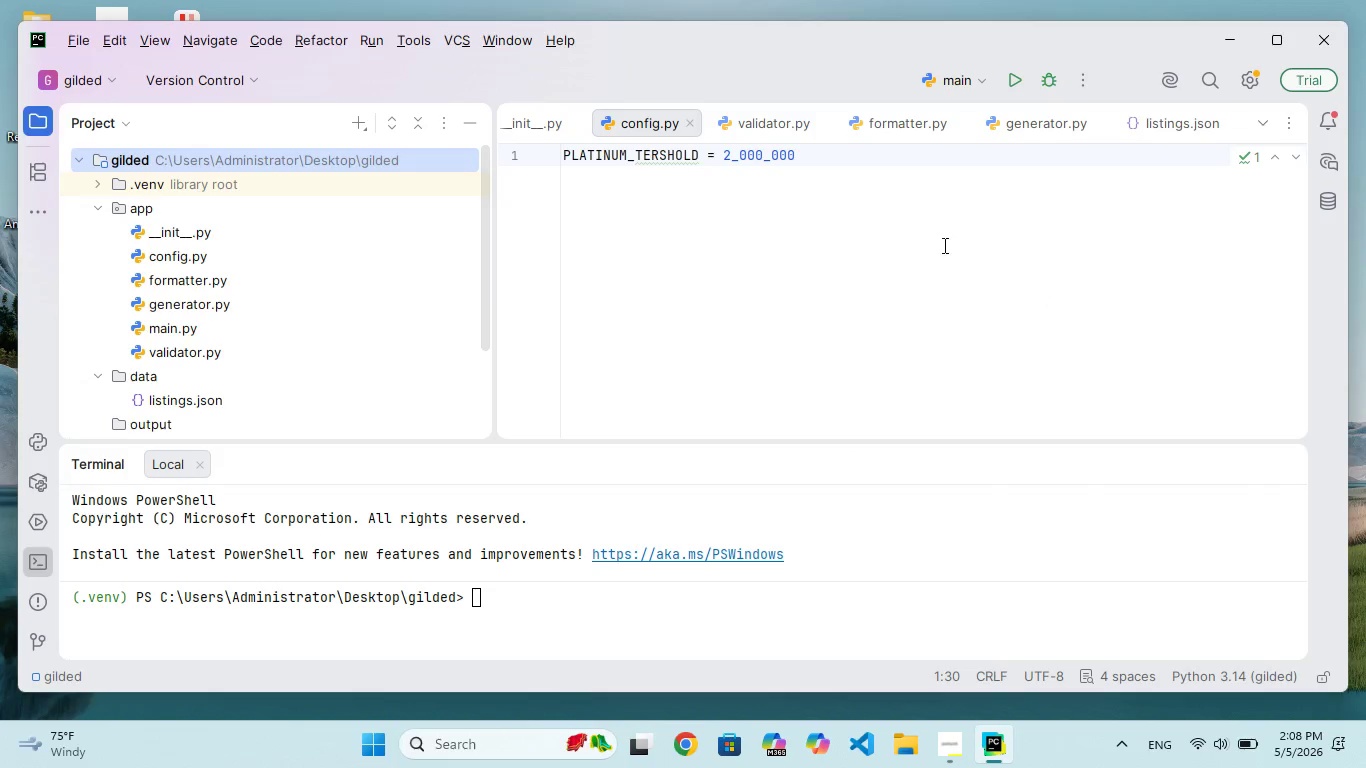 
left_click([924, 231])
 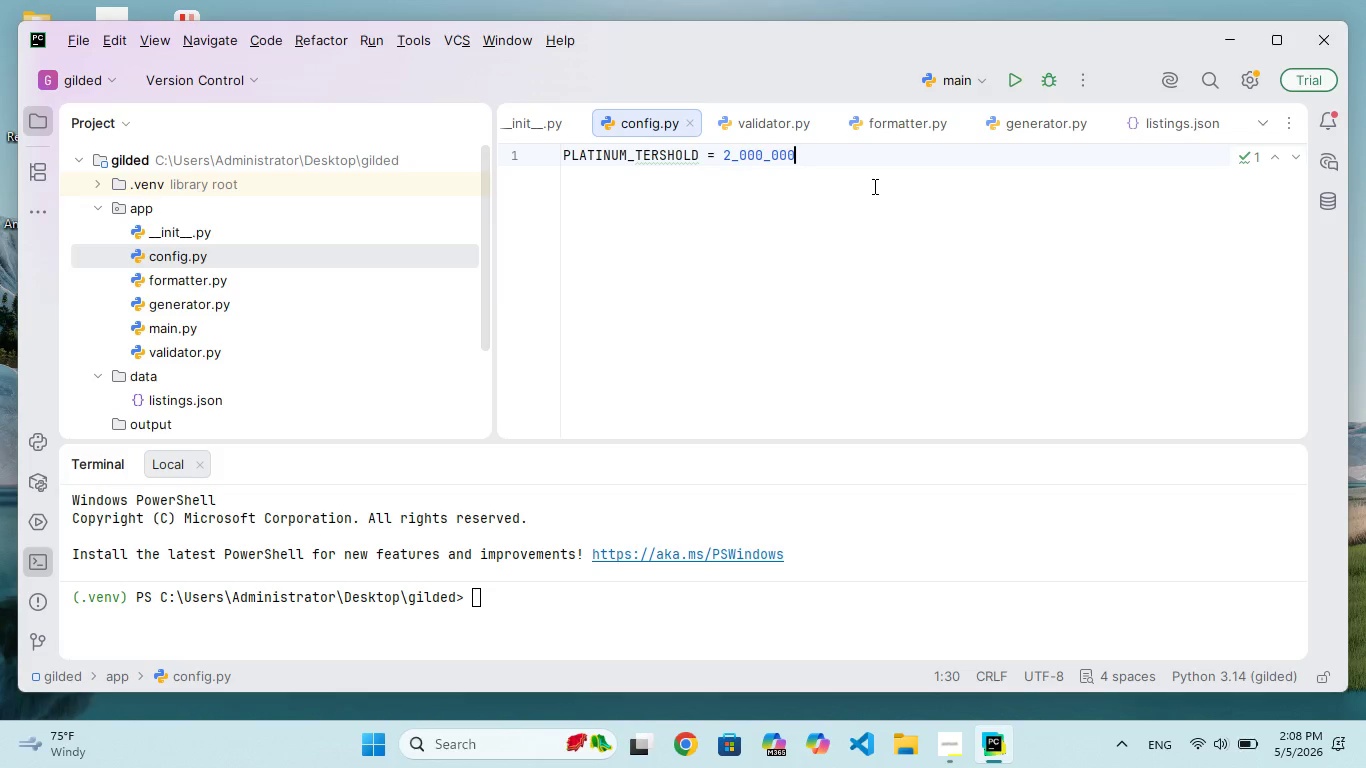 
wait(11.97)
 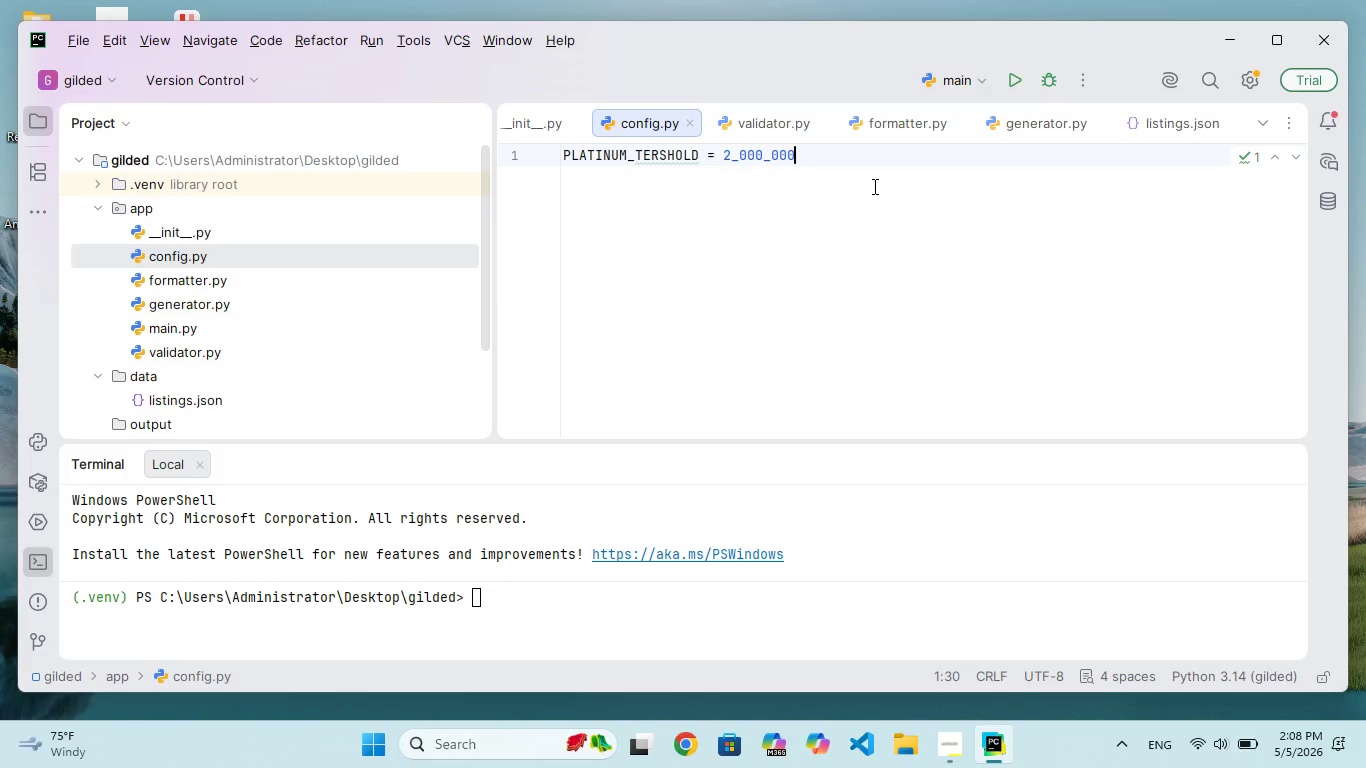 
hold_key(key=ArrowLeft, duration=0.88)
 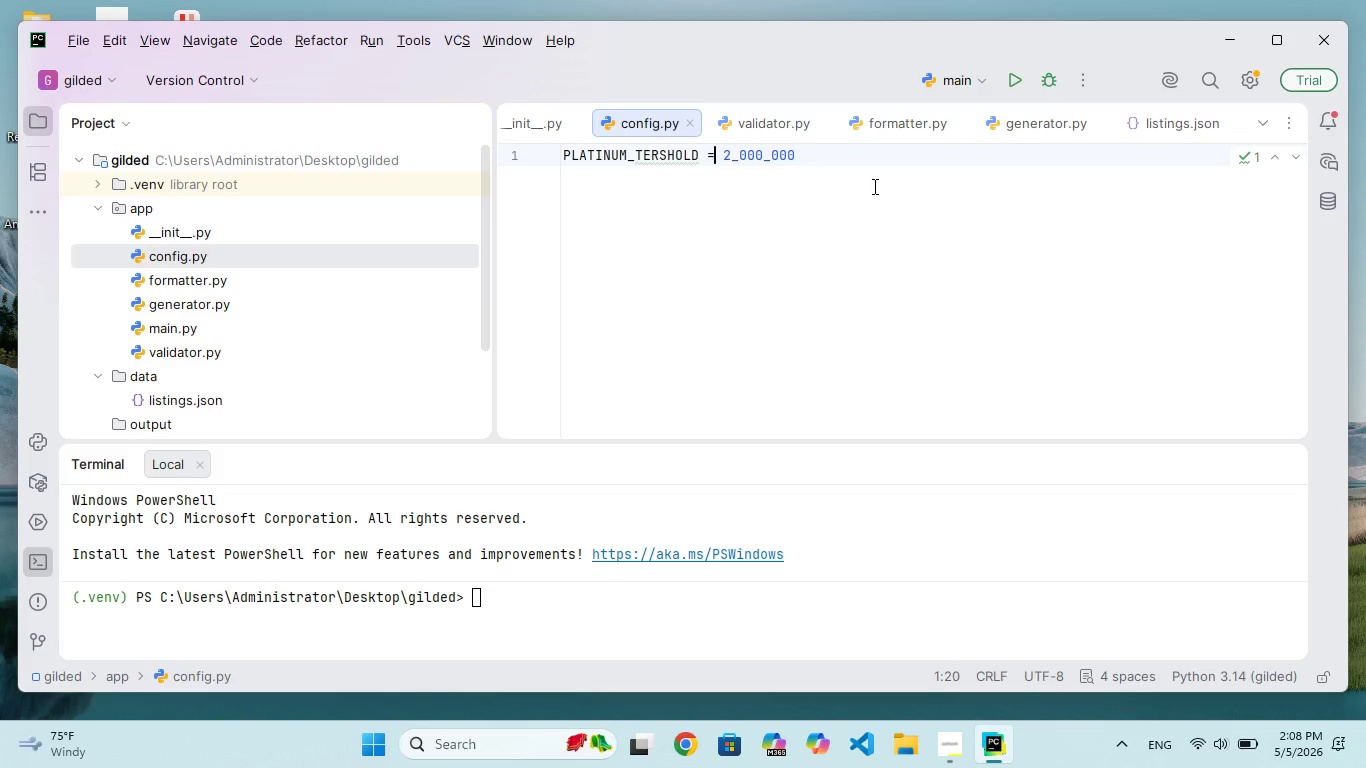 
key(ArrowLeft)
 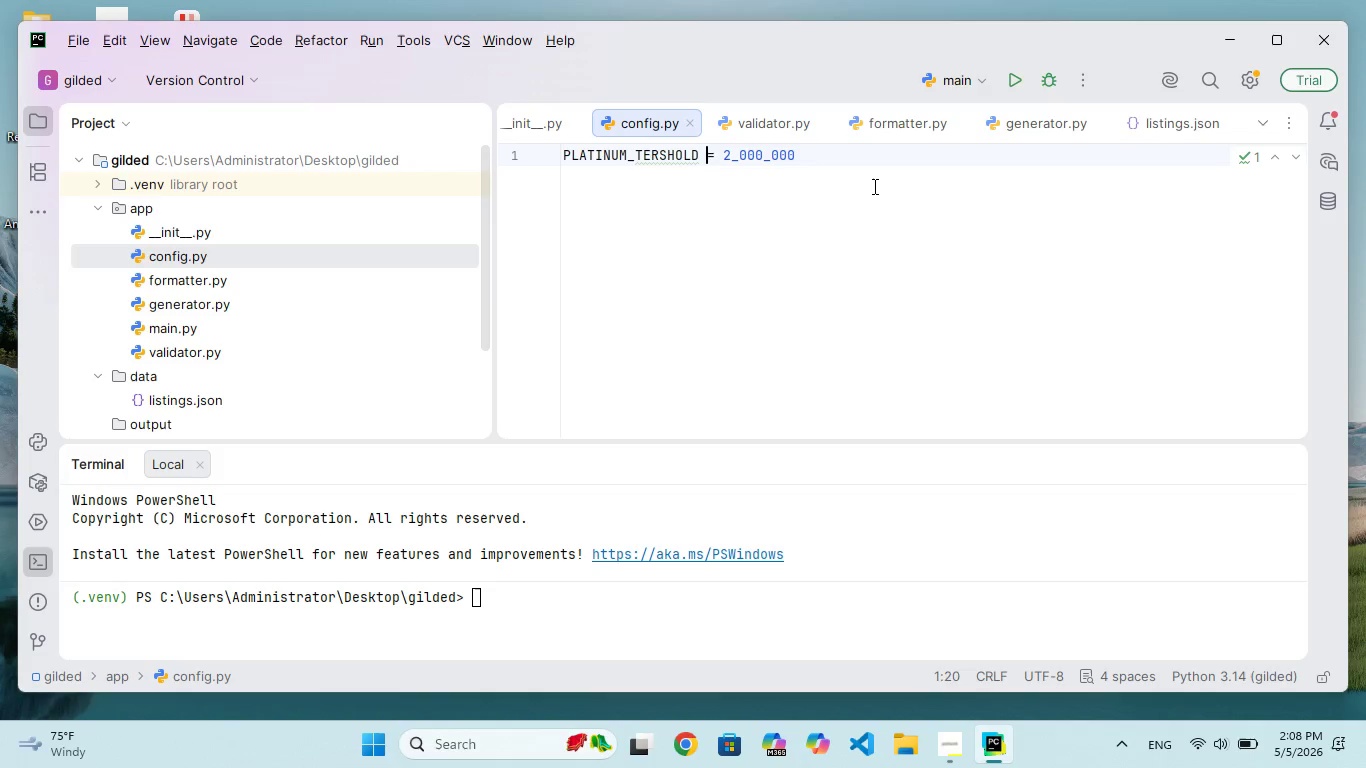 
key(ArrowLeft)
 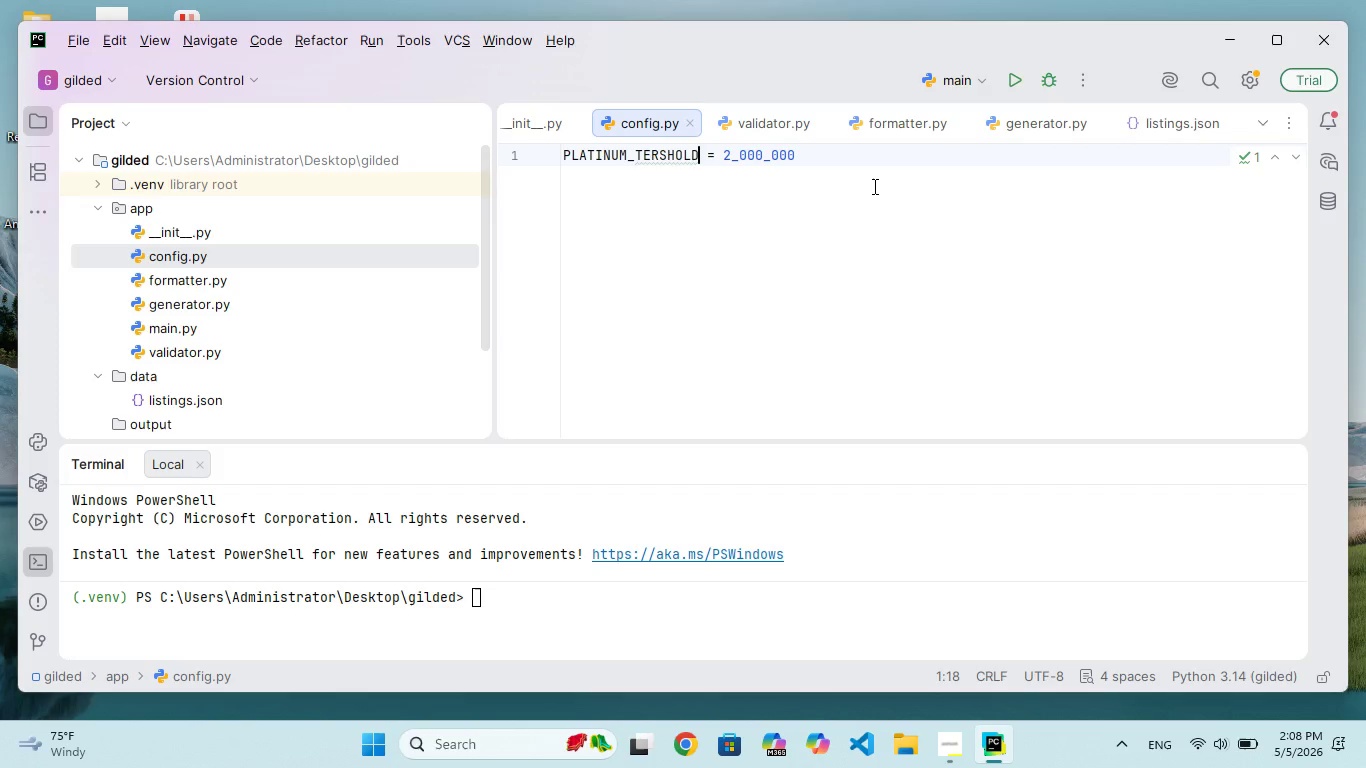 
key(ArrowLeft)
 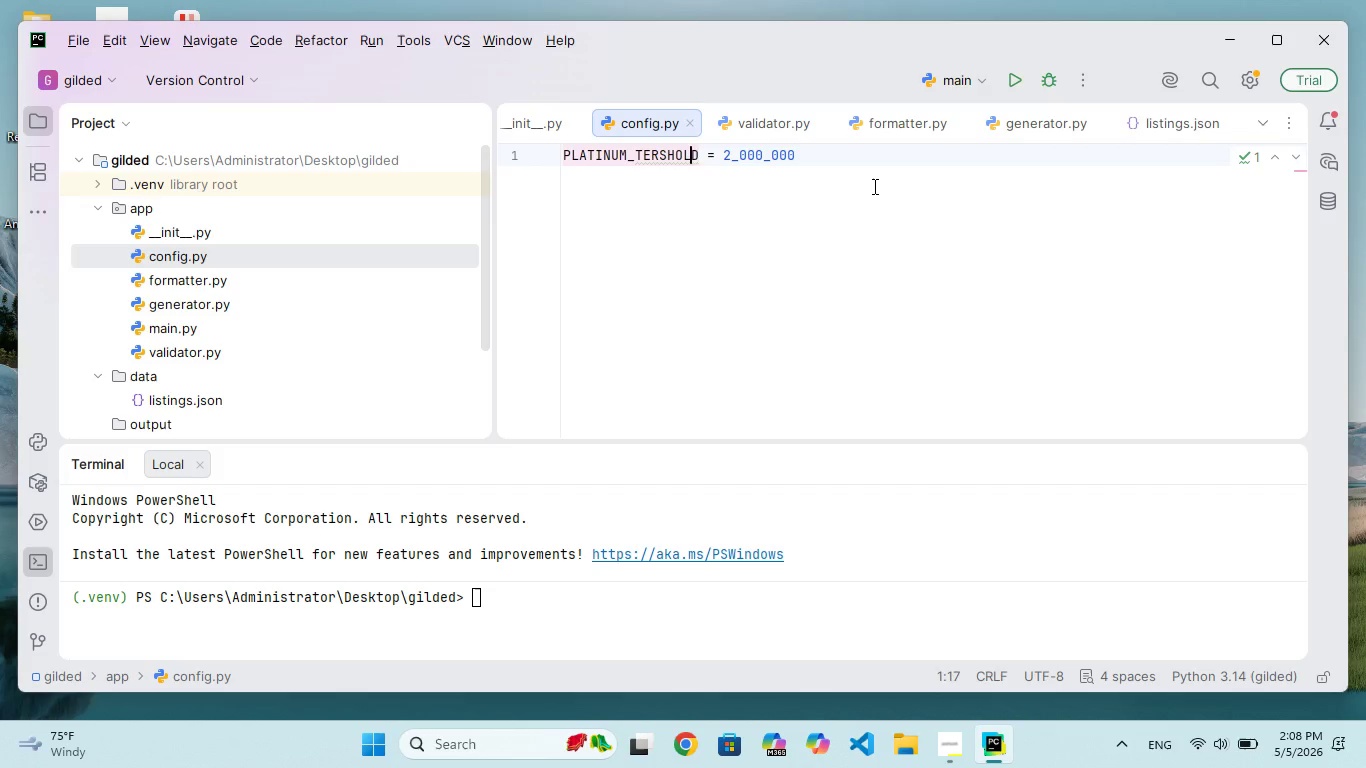 
key(ArrowLeft)
 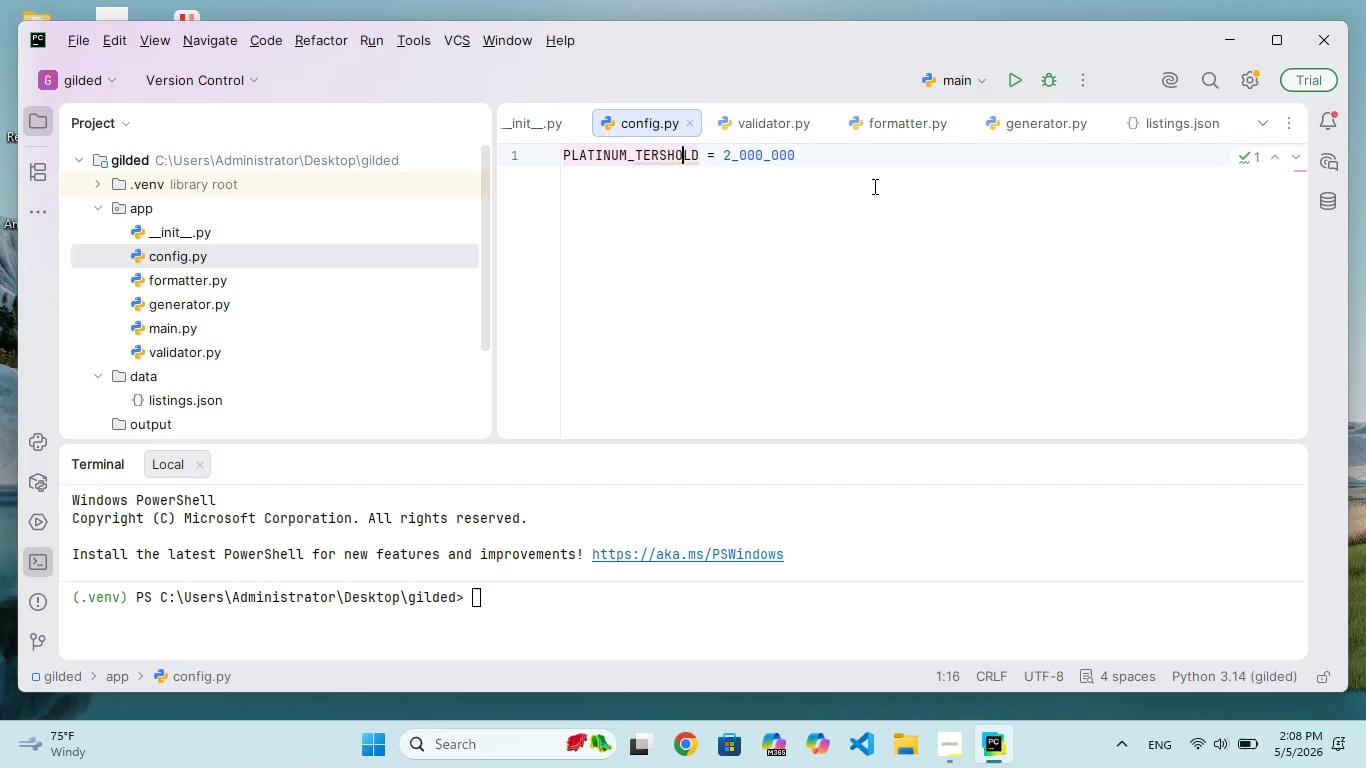 
key(ArrowLeft)
 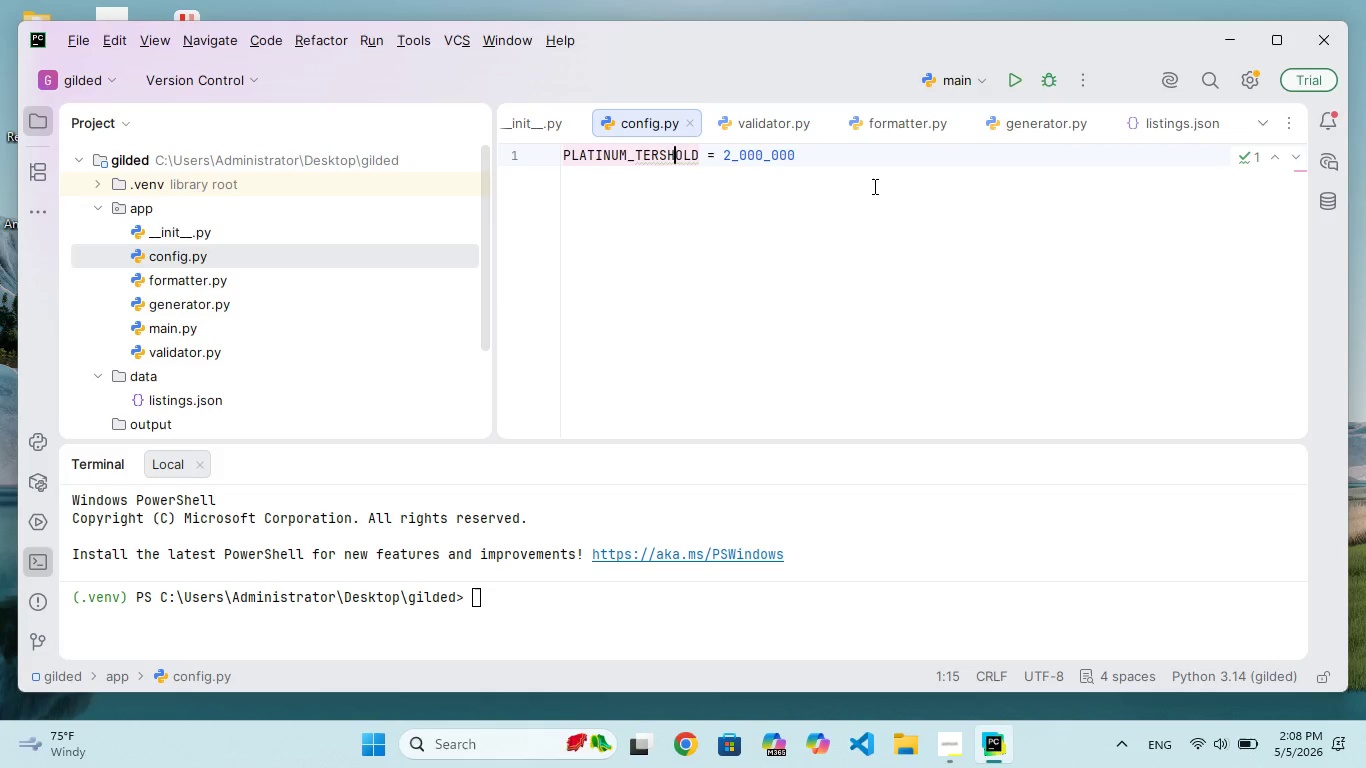 
key(ArrowLeft)
 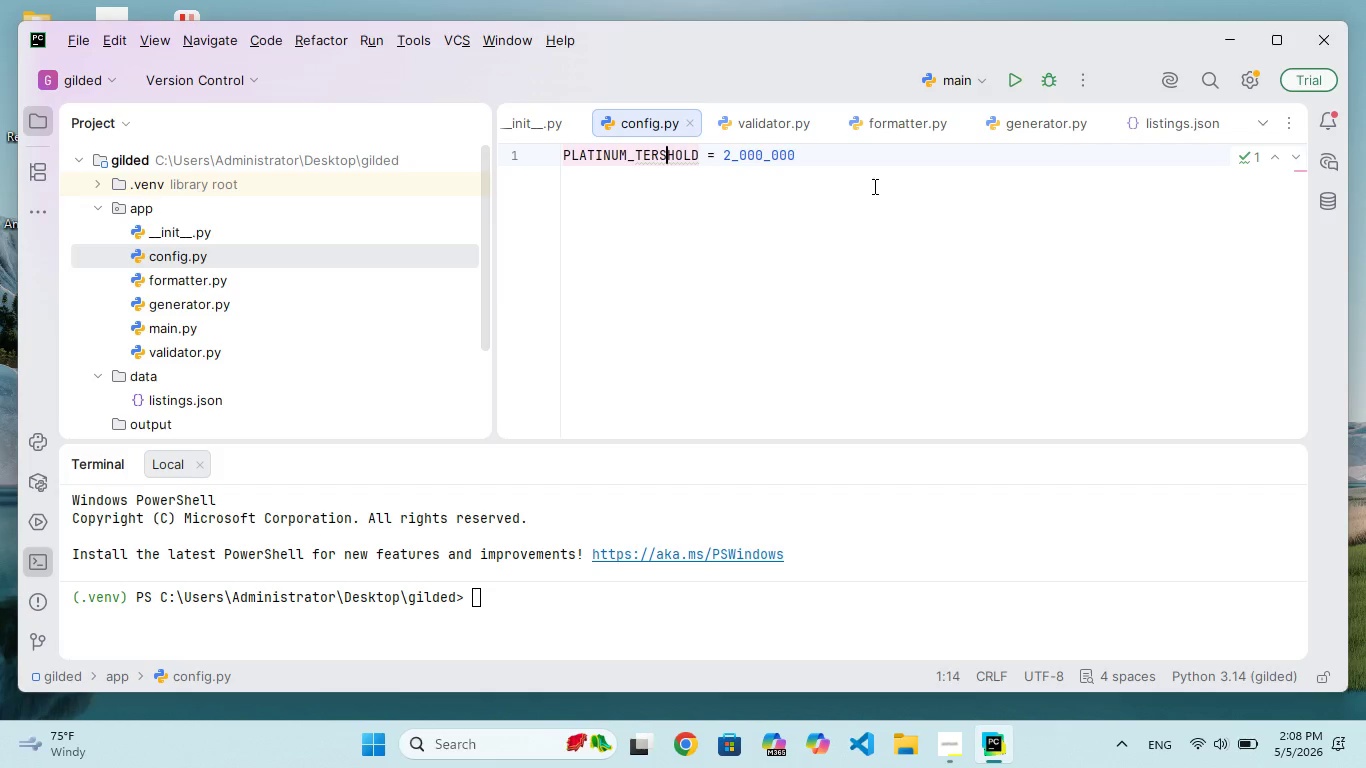 
key(ArrowLeft)
 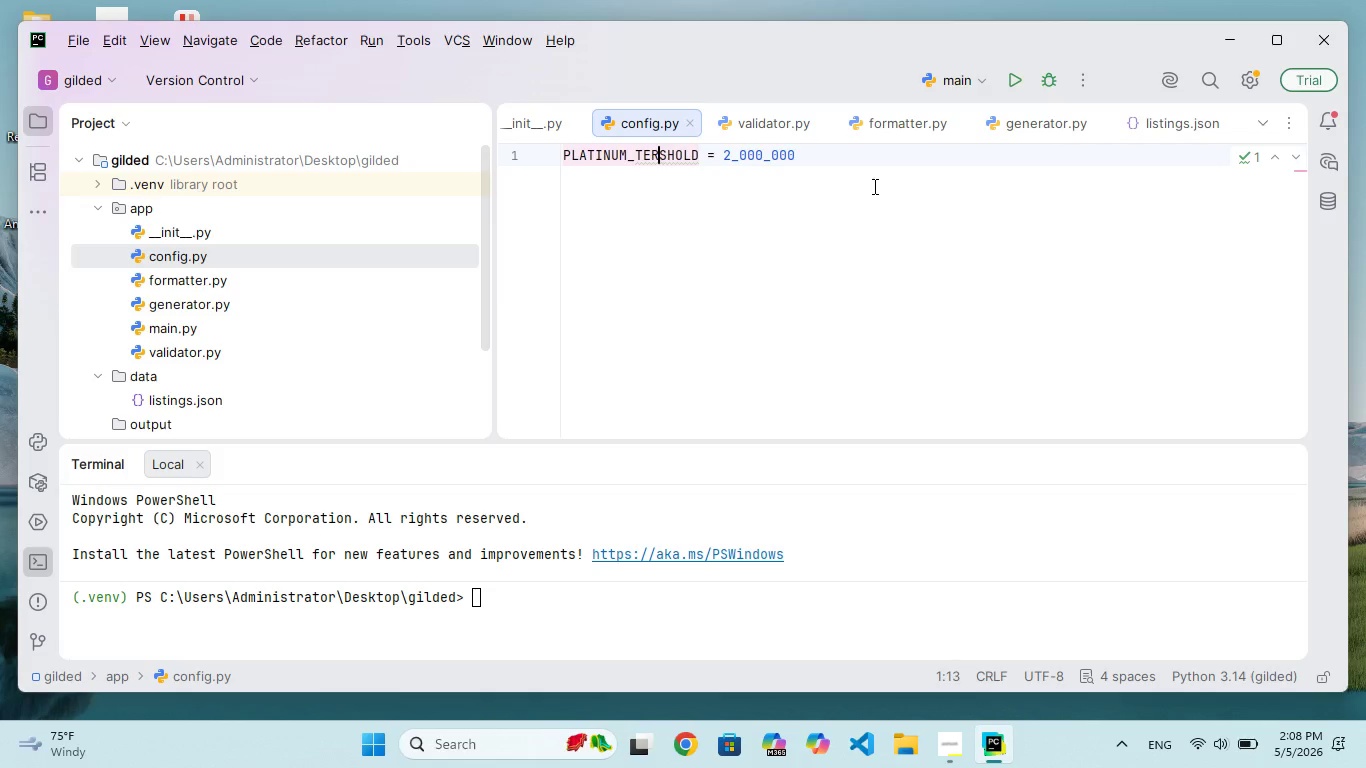 
key(ArrowLeft)
 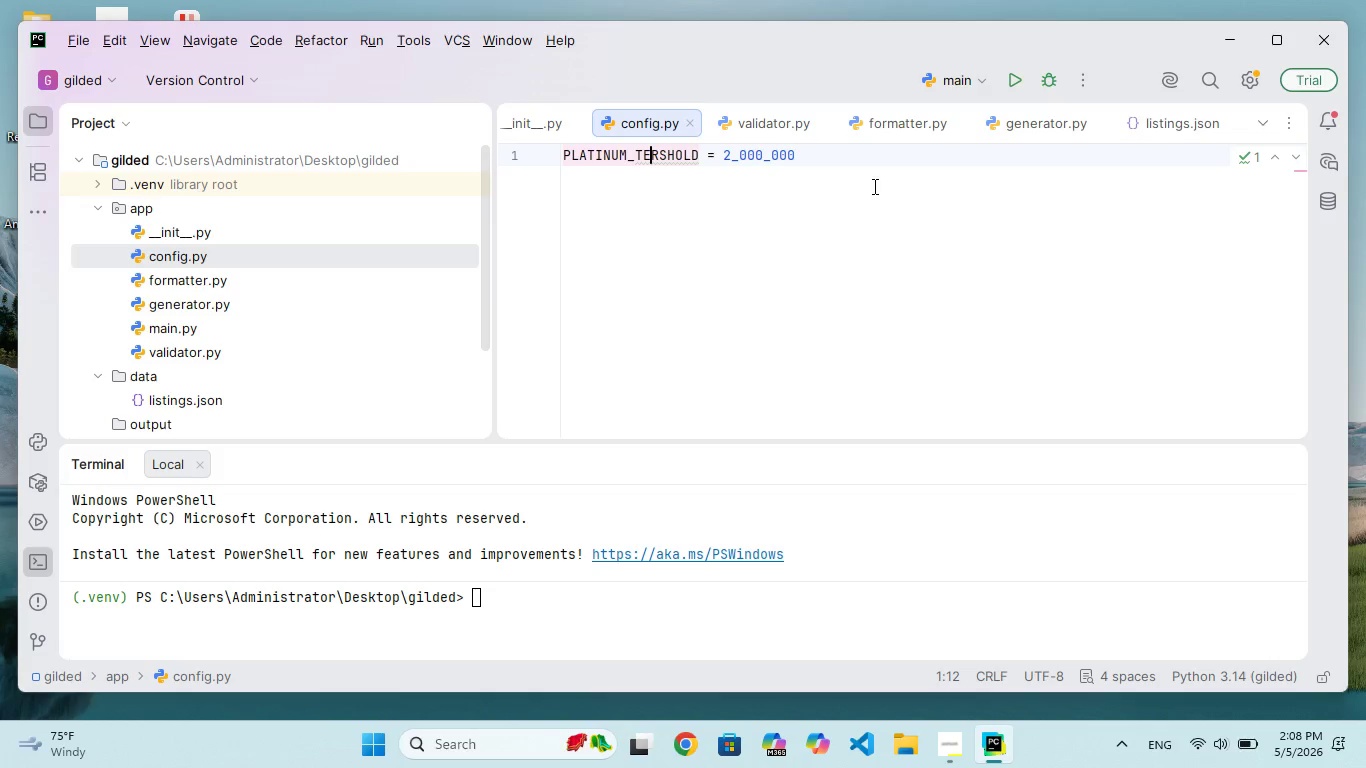 
key(Backspace)
 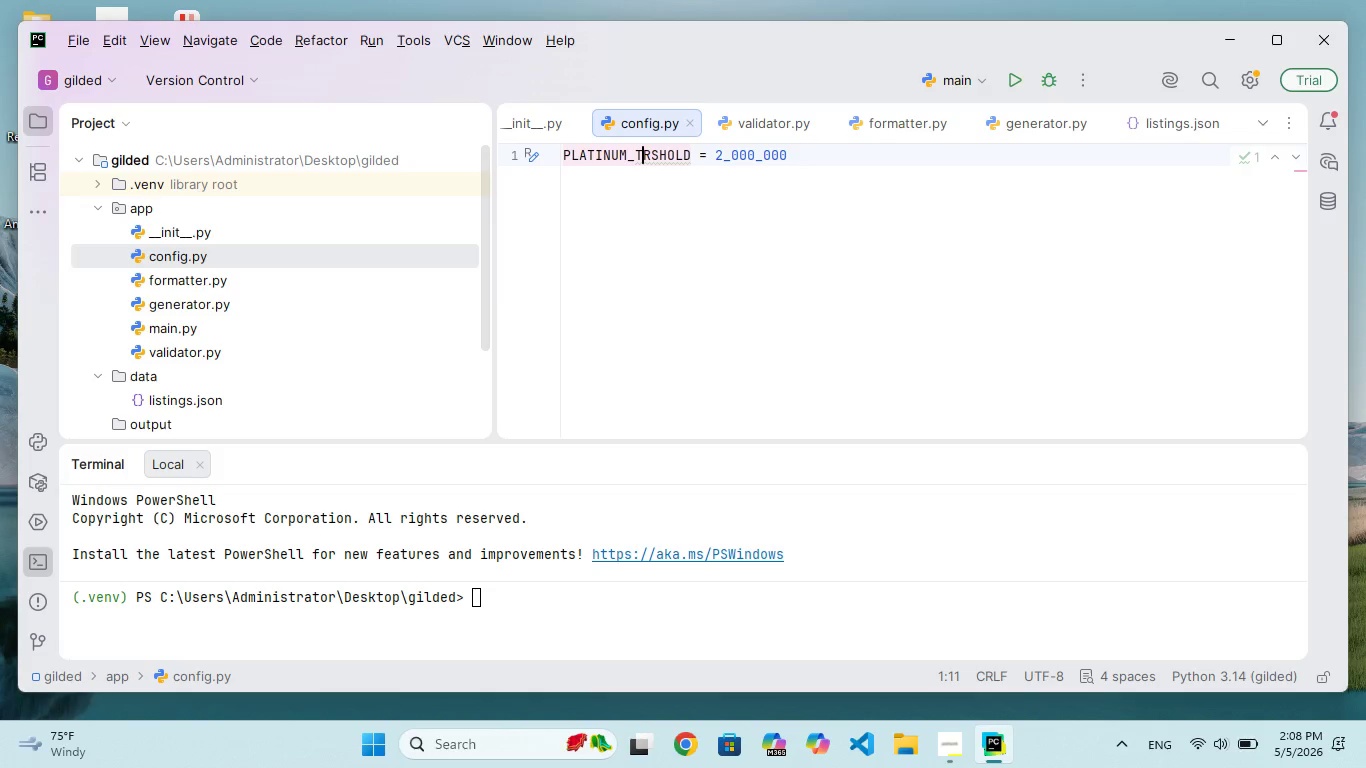 
key(H)
 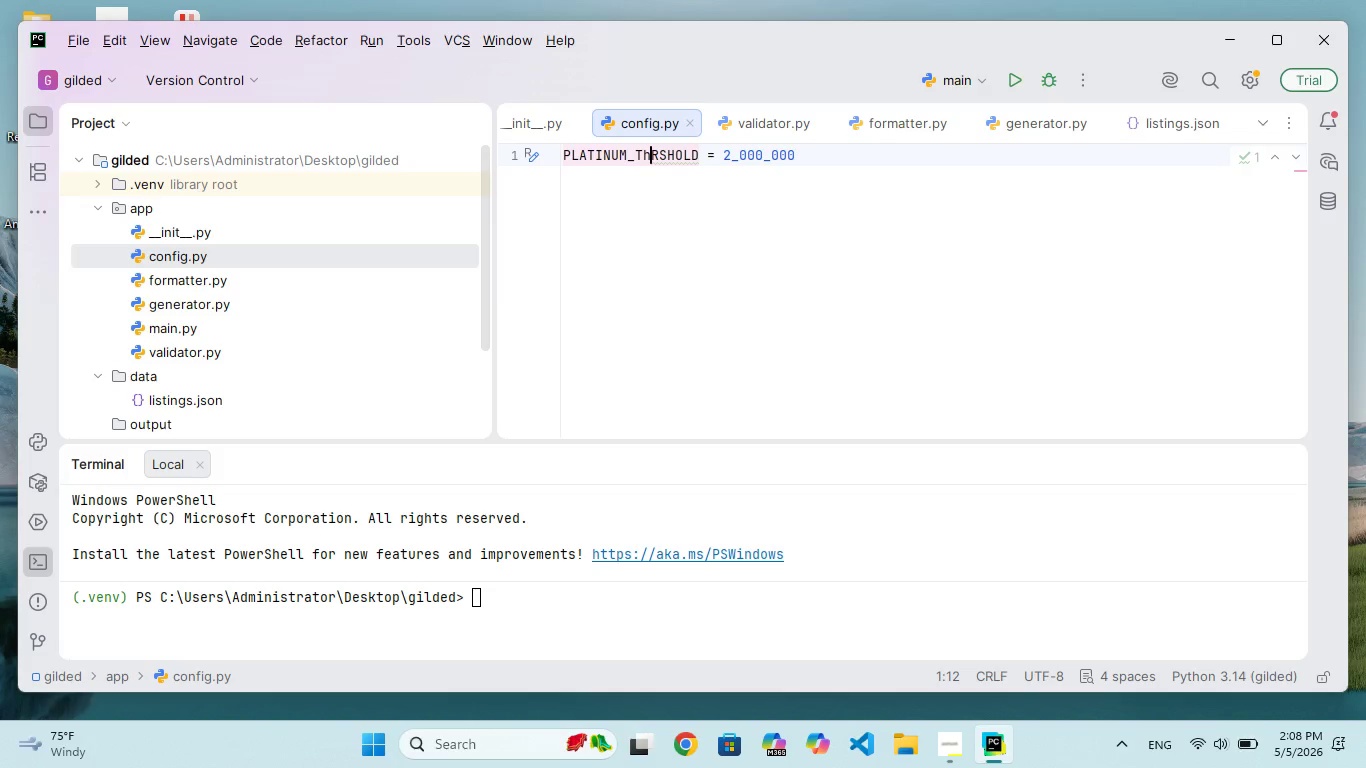 
key(Backspace)
 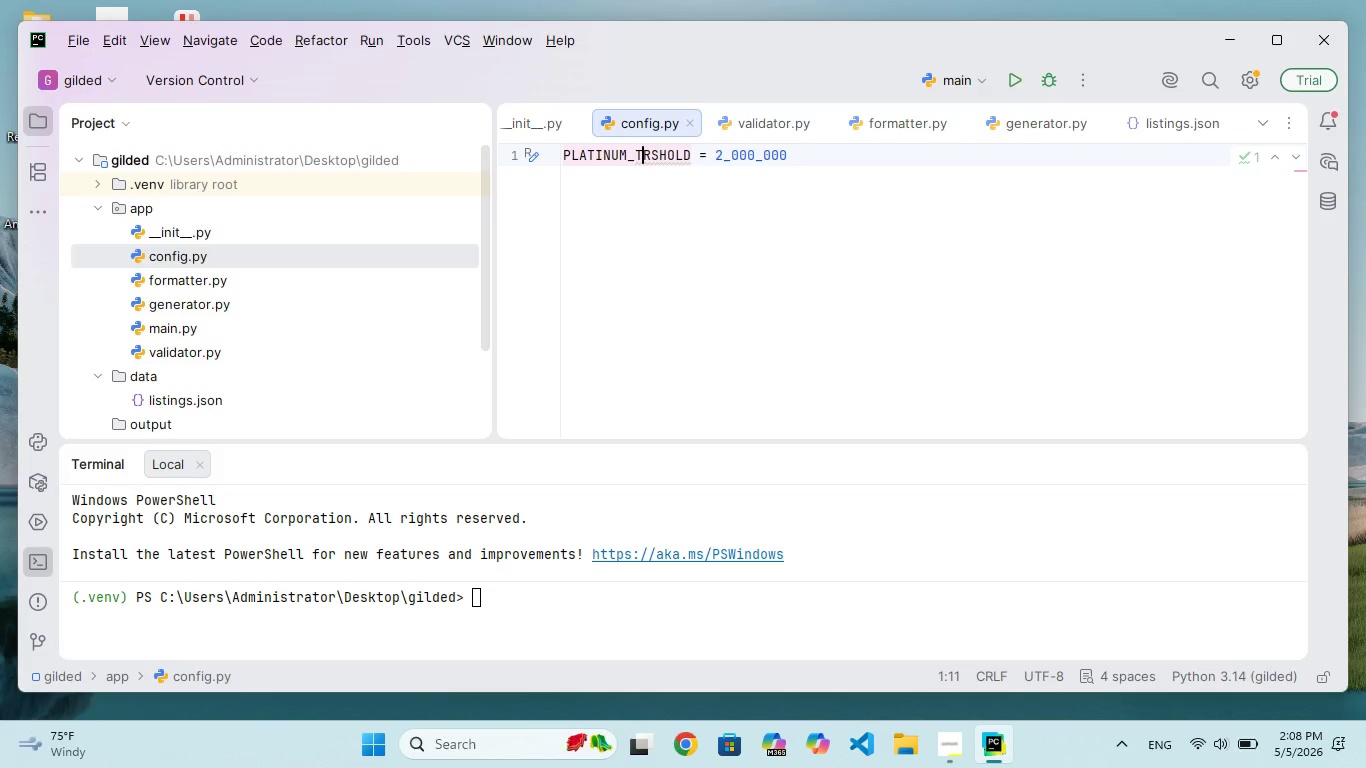 
key(CapsLock)
 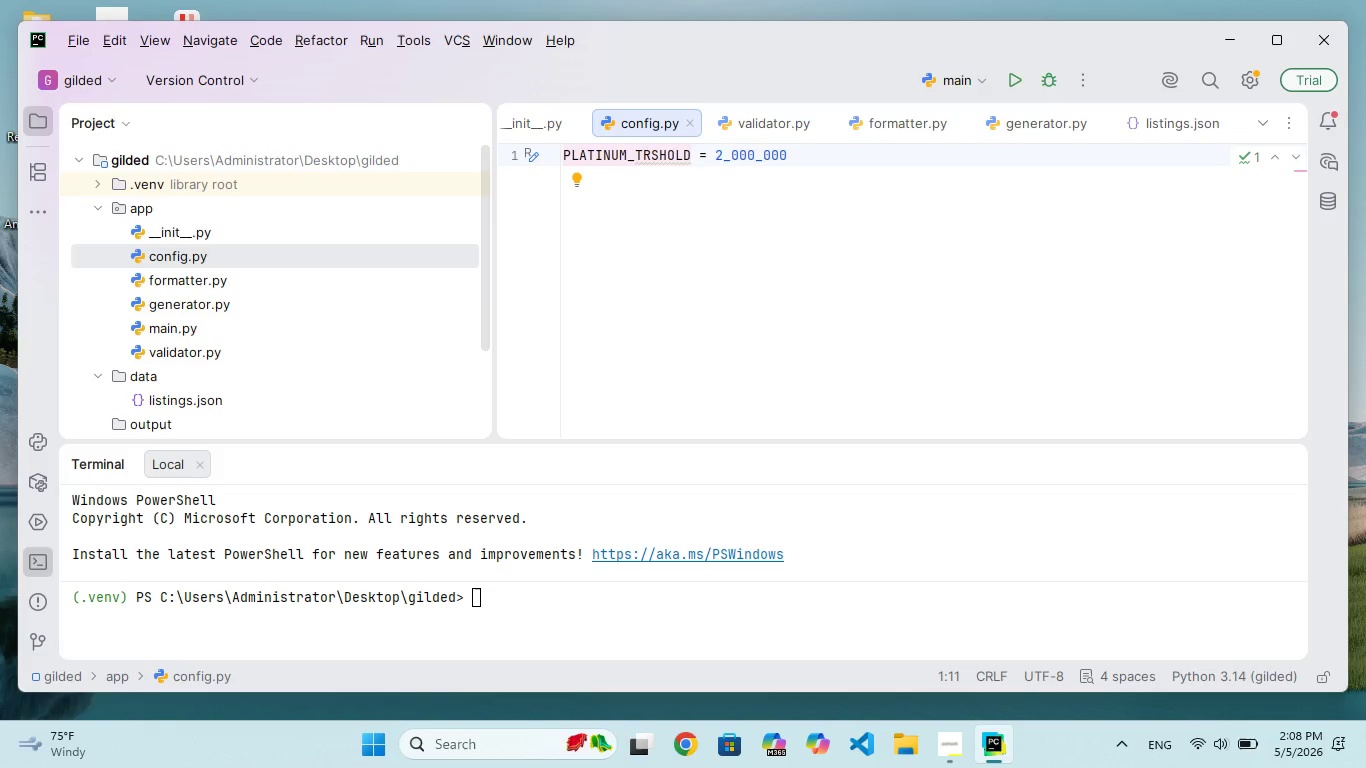 
key(H)
 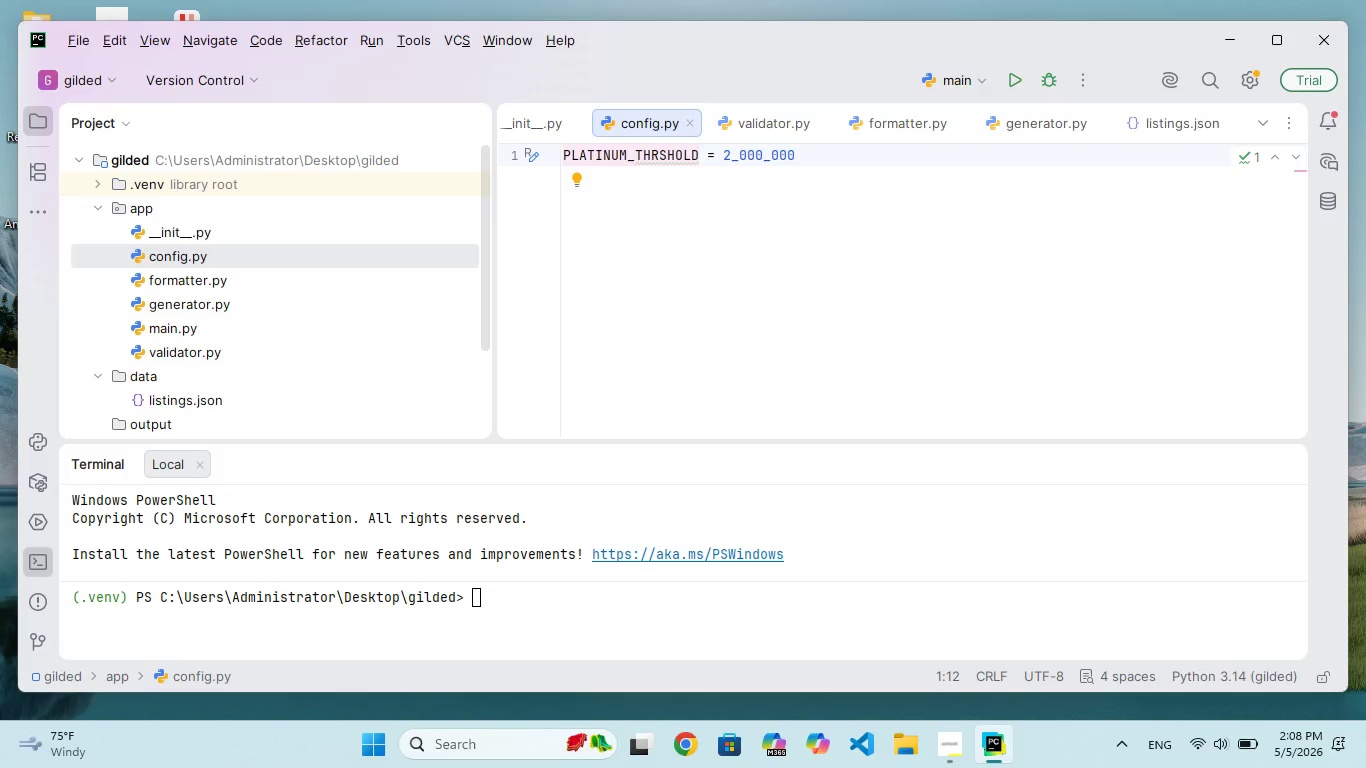 
wait(6.03)
 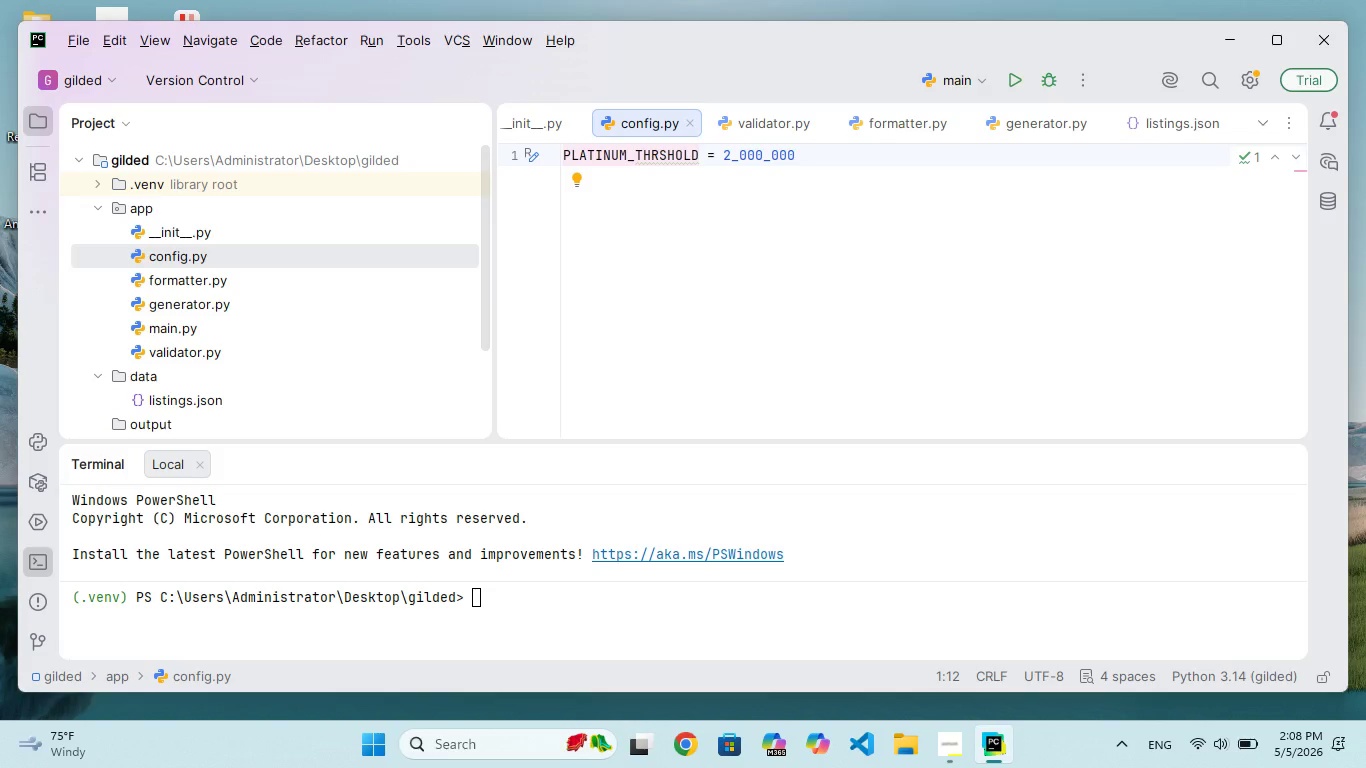 
key(E)
 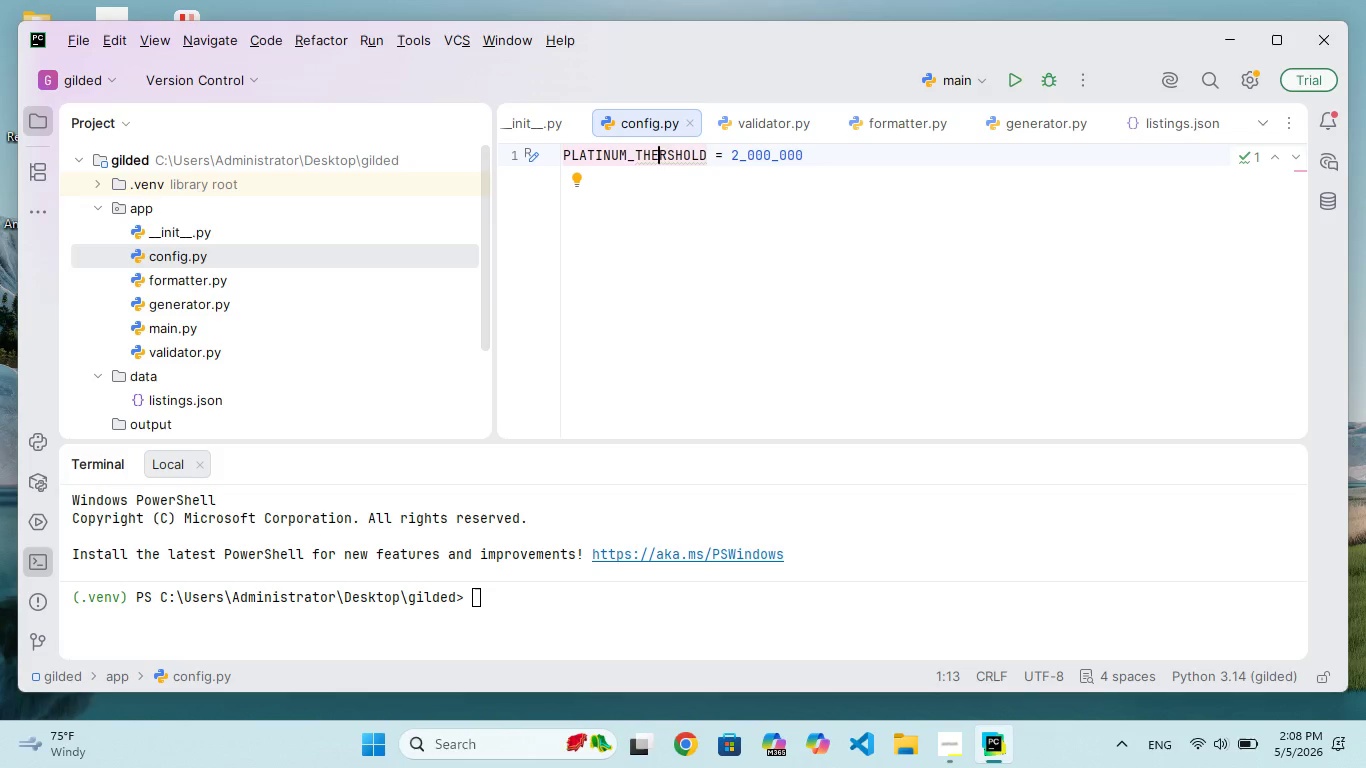 
key(Backspace)
 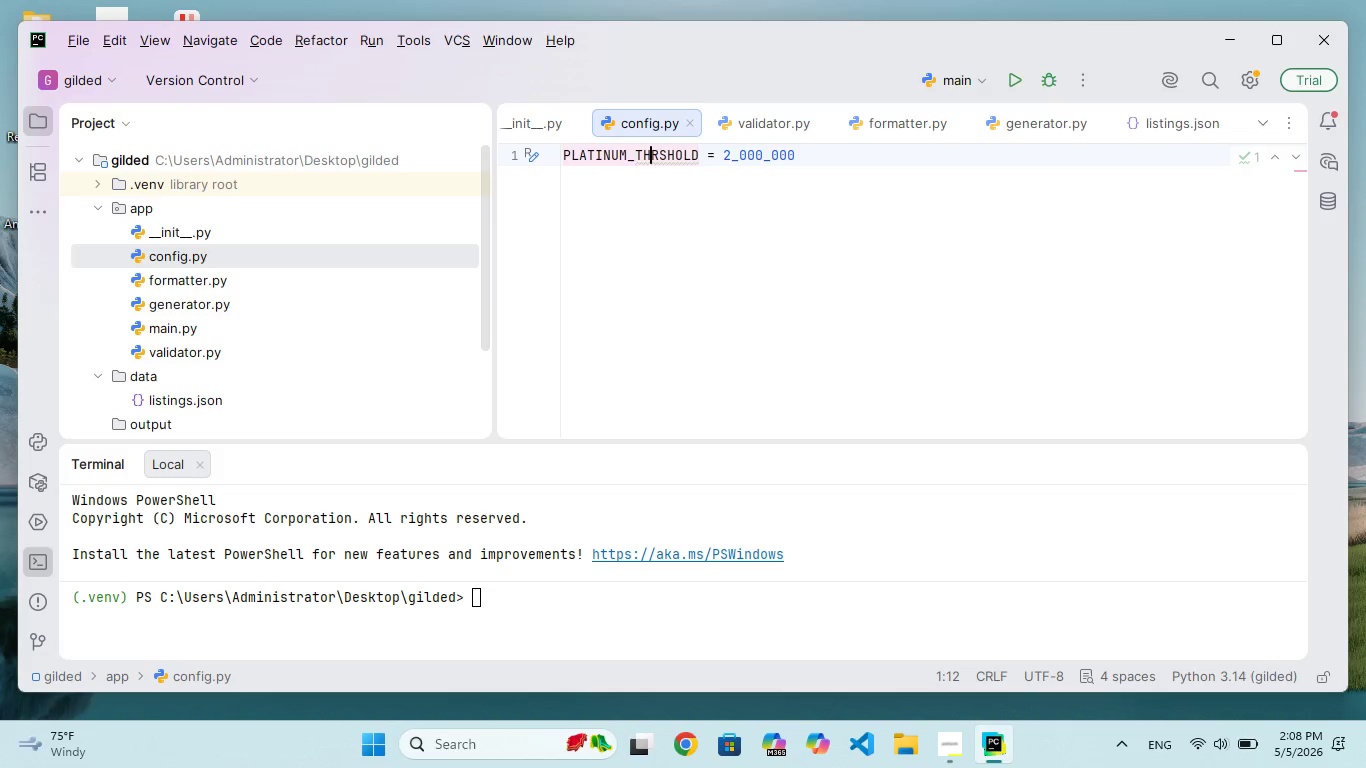 
key(ArrowRight)
 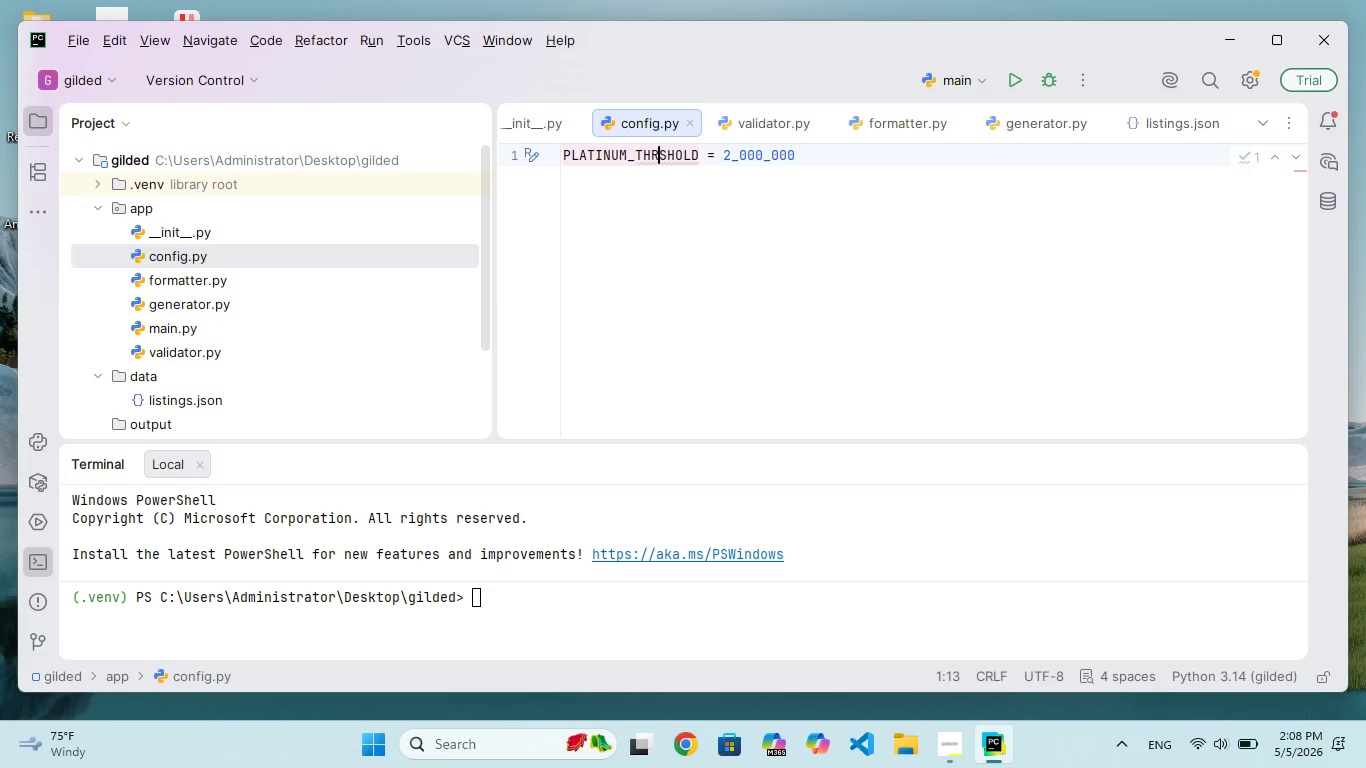 
key(E)
 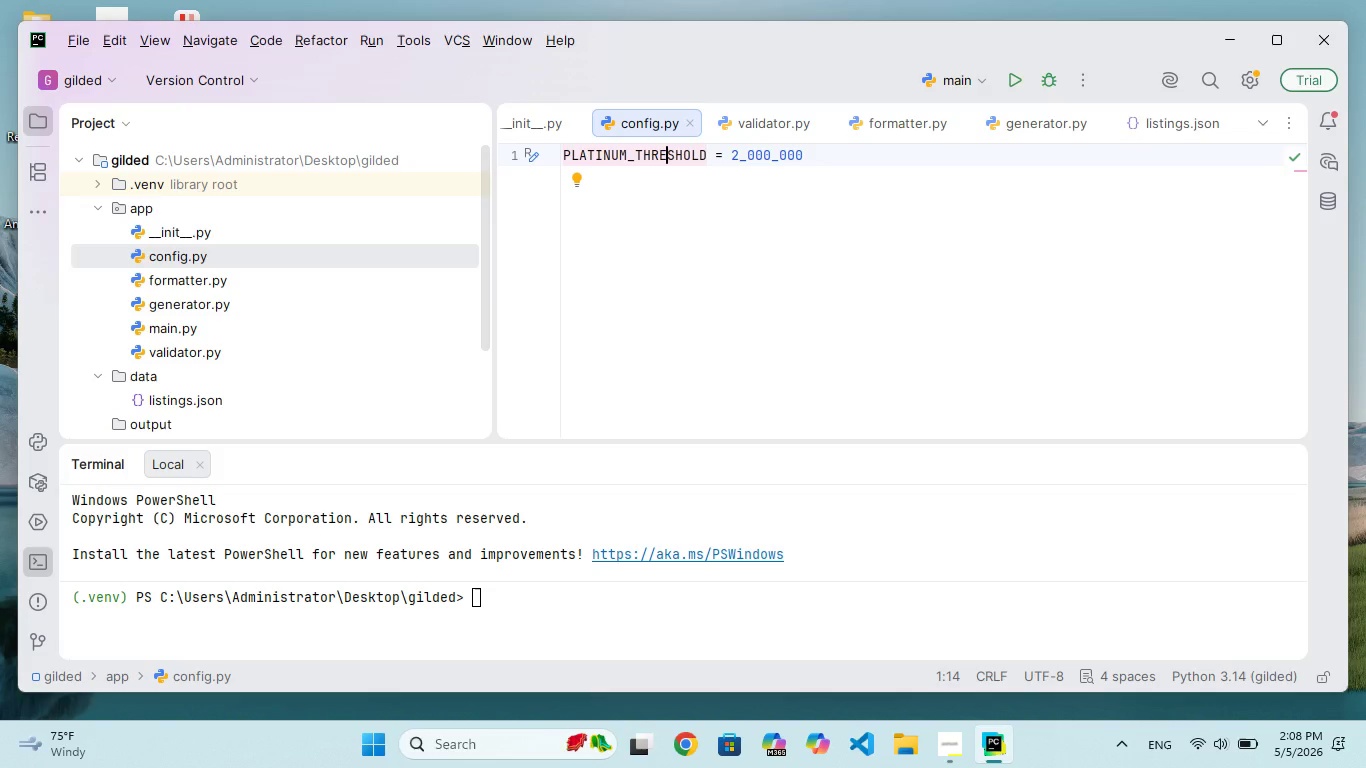 
hold_key(key=ArrowRight, duration=1.12)
 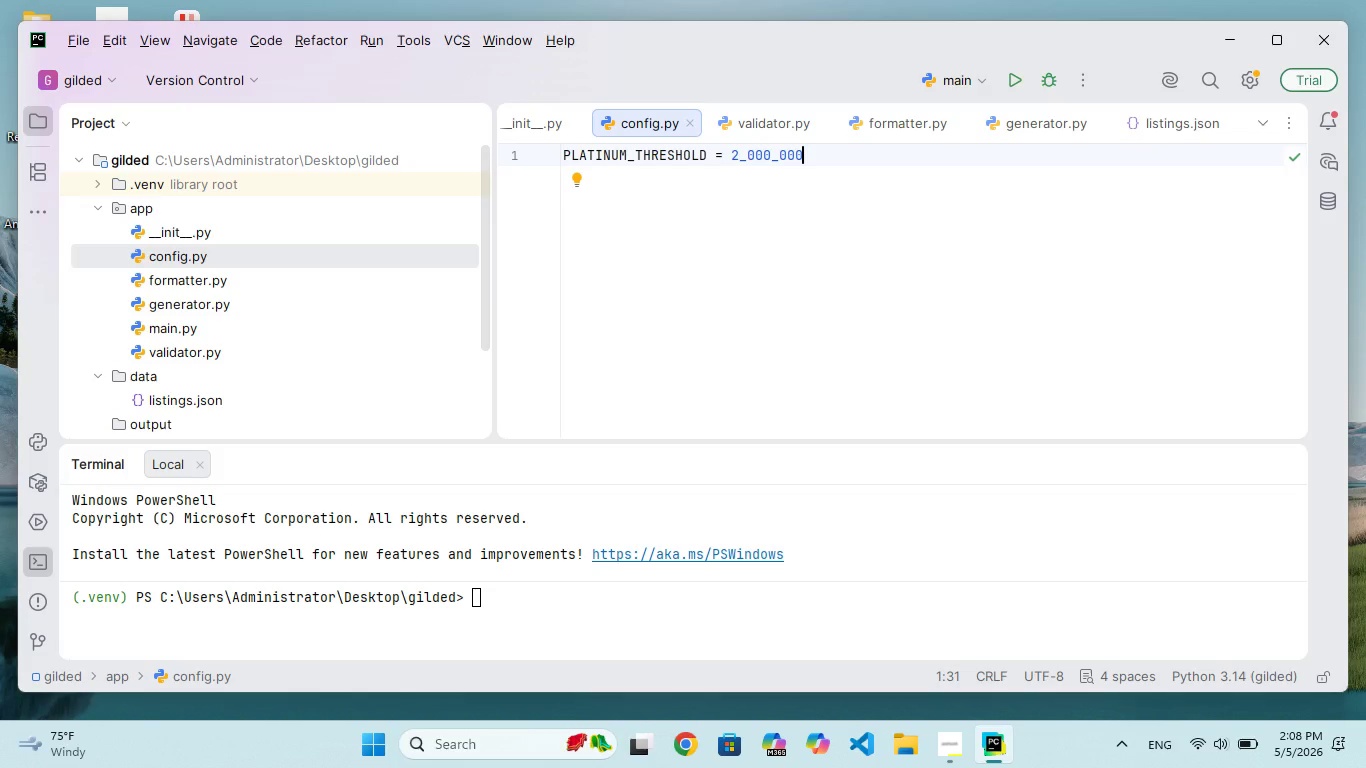 
key(Enter)
 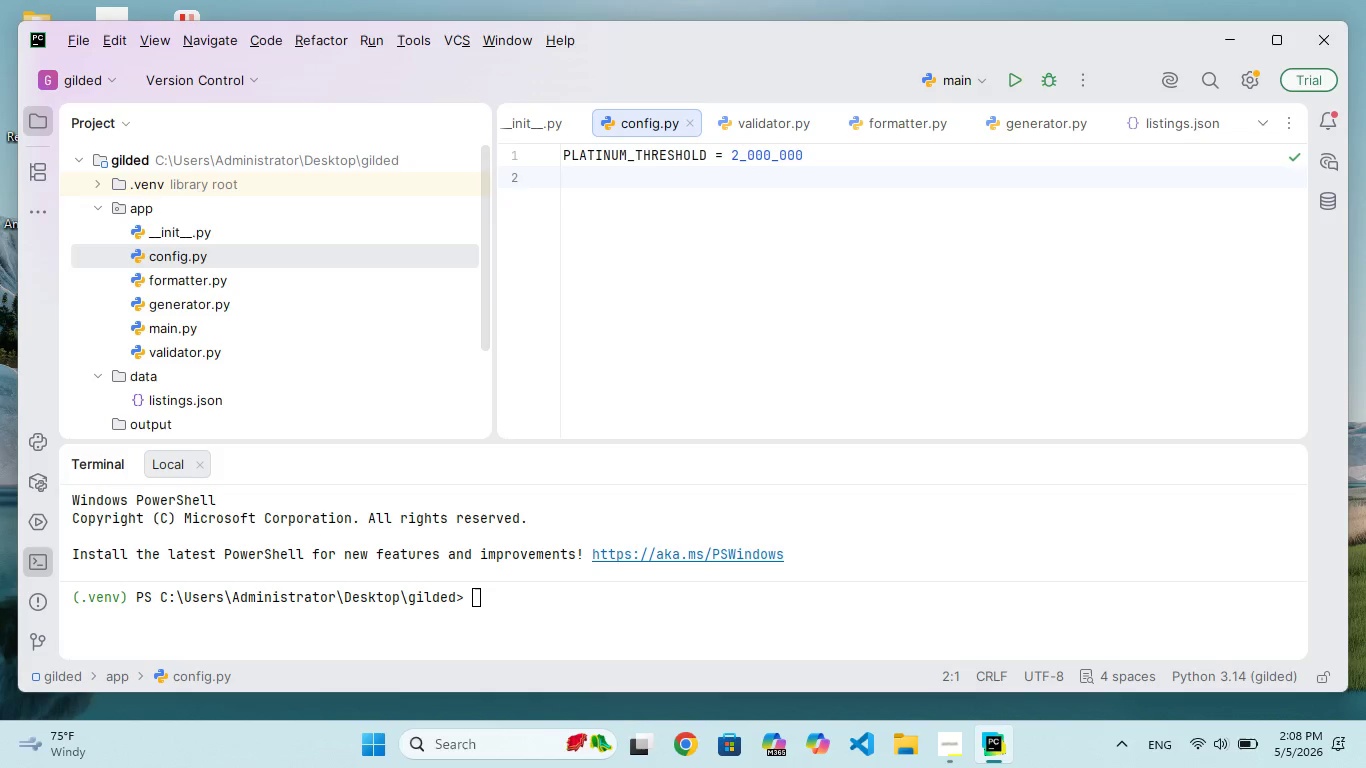 
type(OUTPUT_DIR = "outpt)
 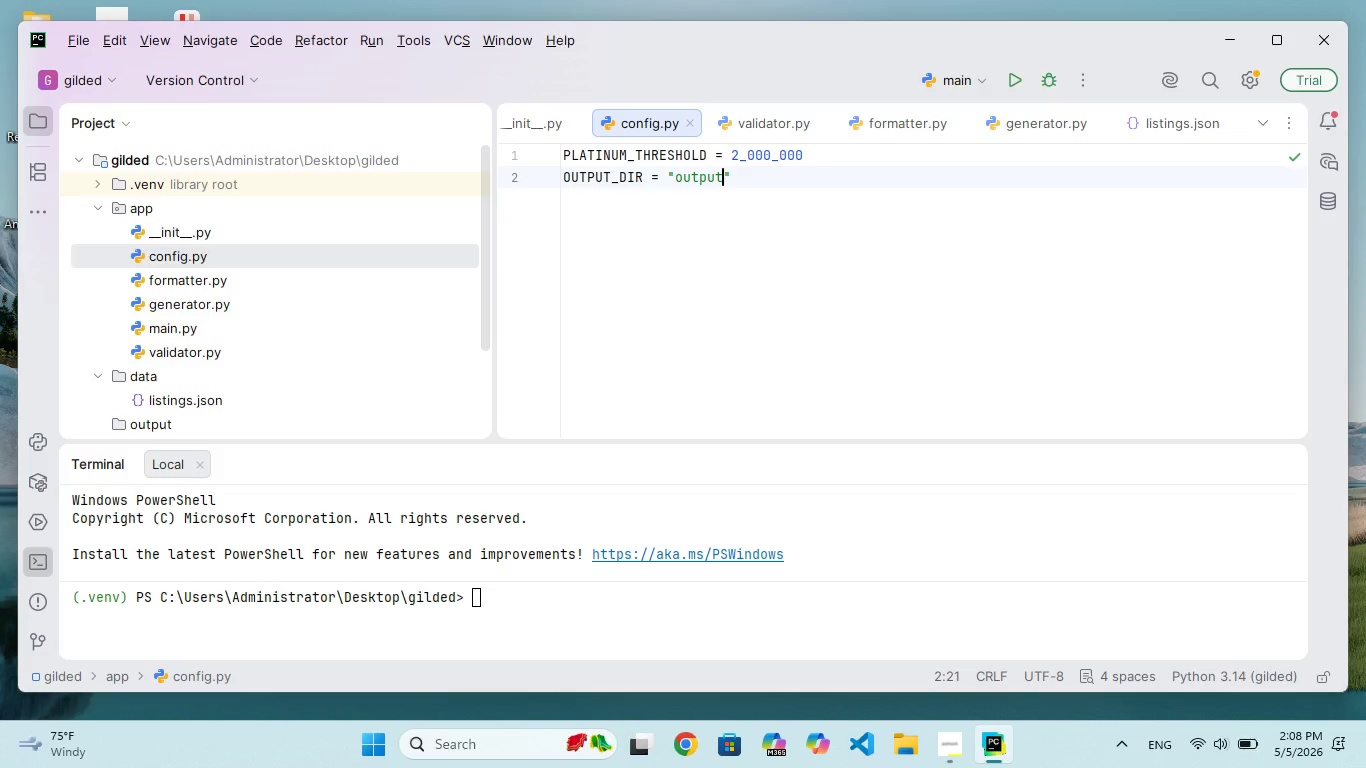 
 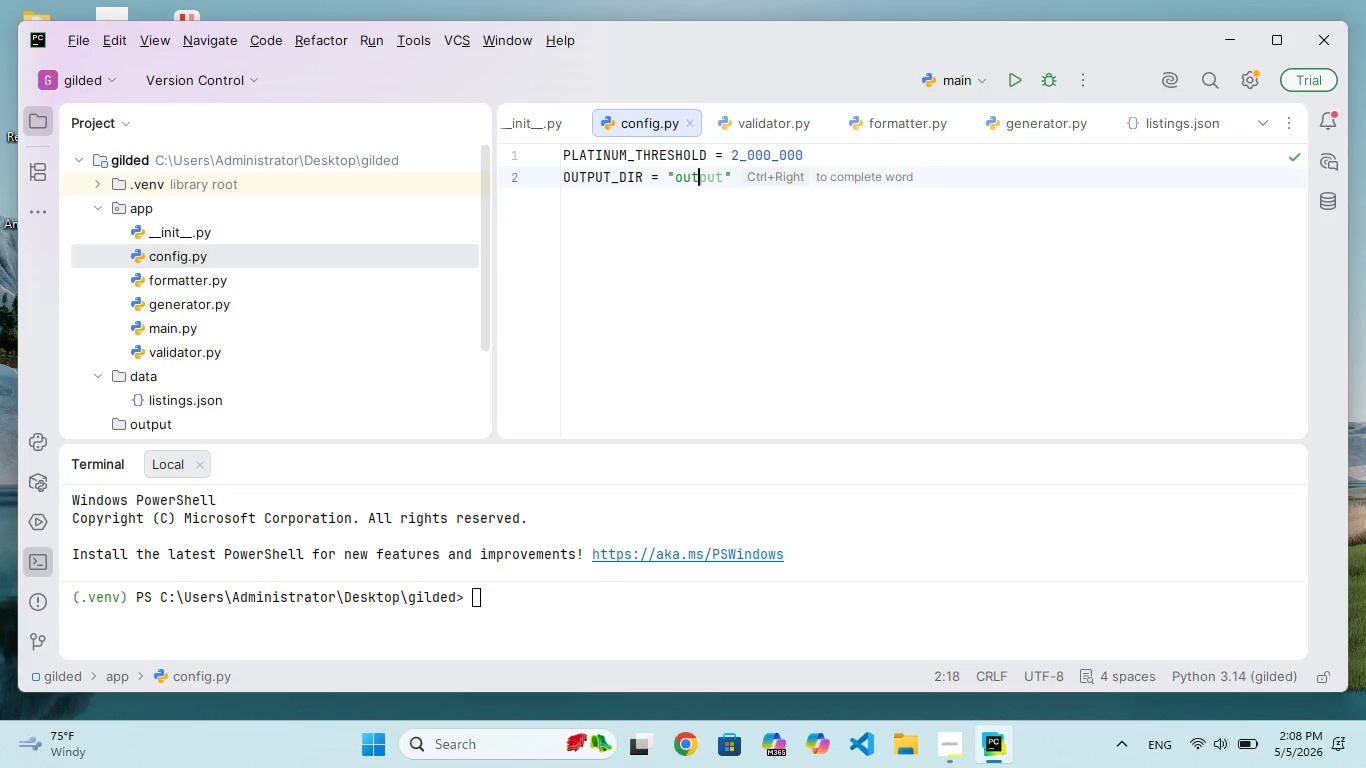 
hold_key(key=U, duration=0.31)
 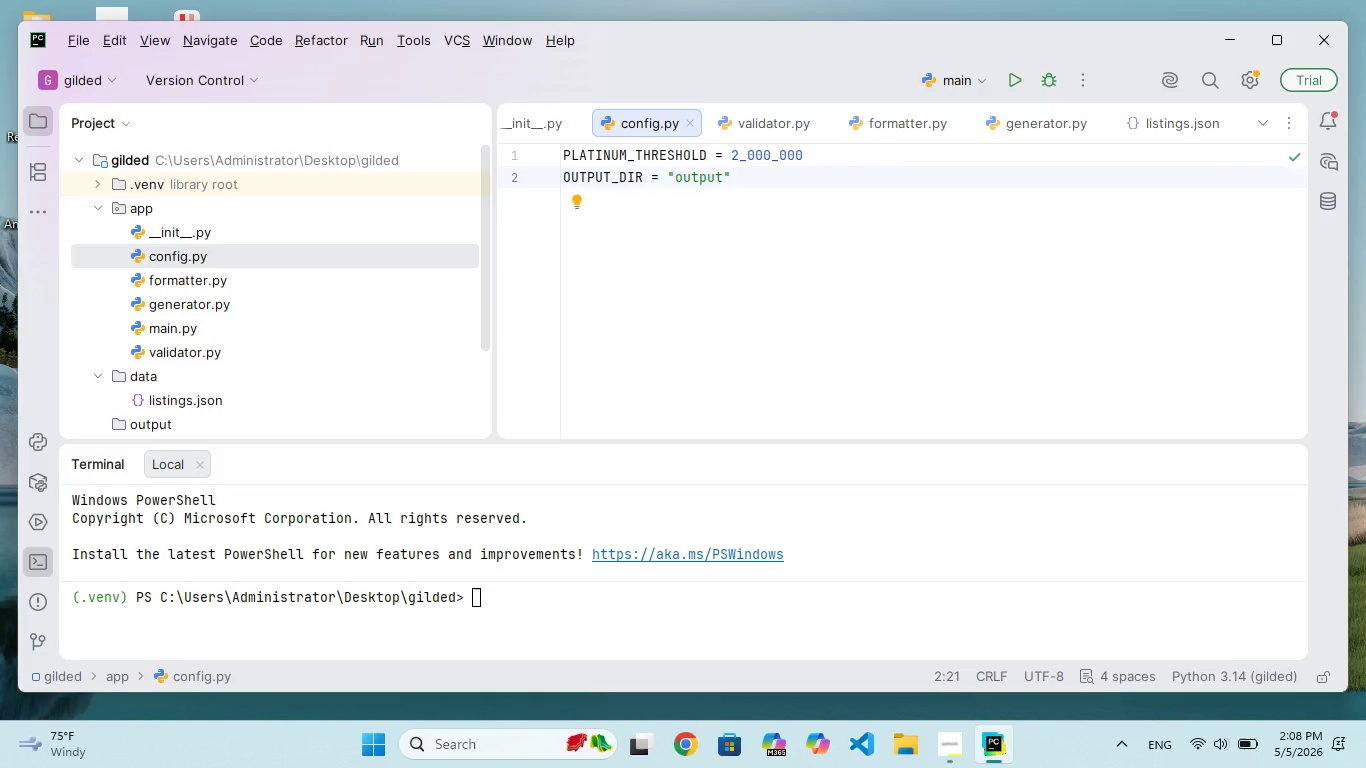 
key(ArrowRight)
 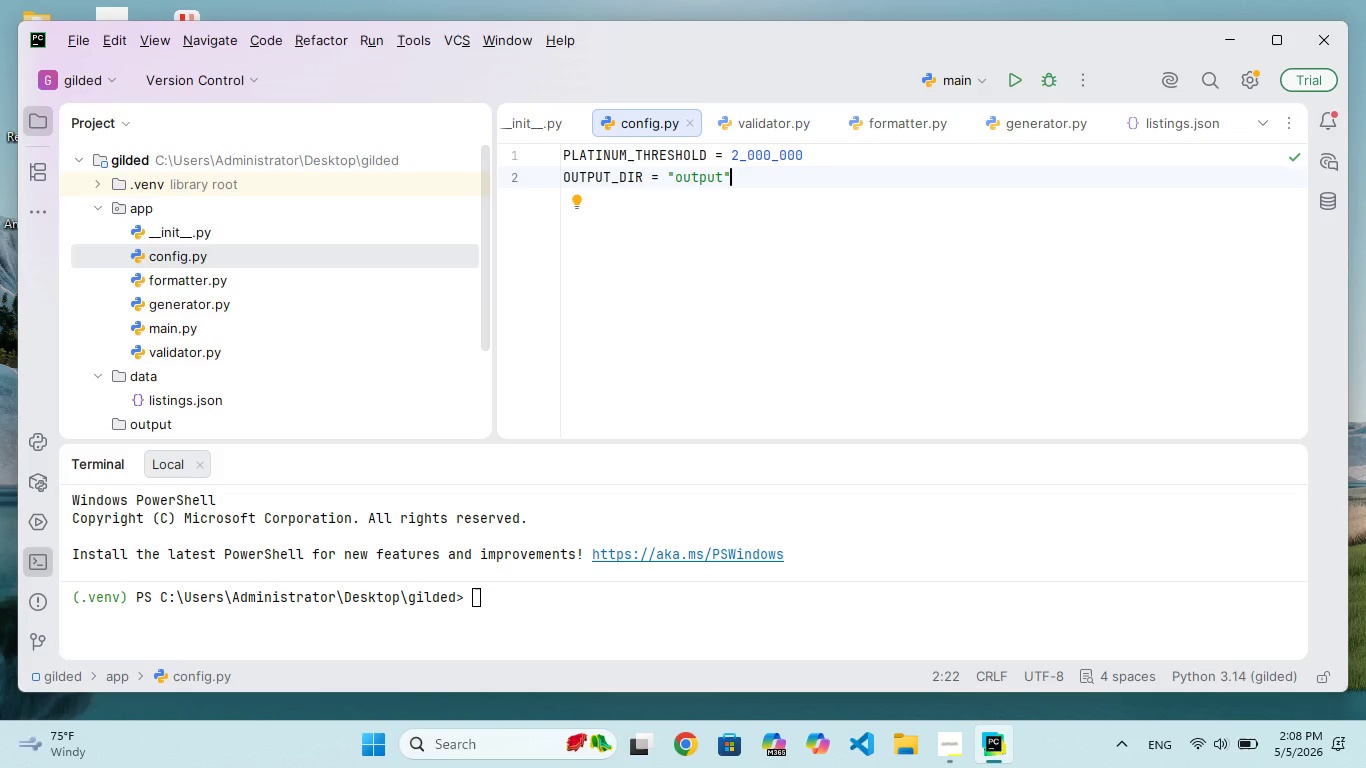 
key(Enter)
 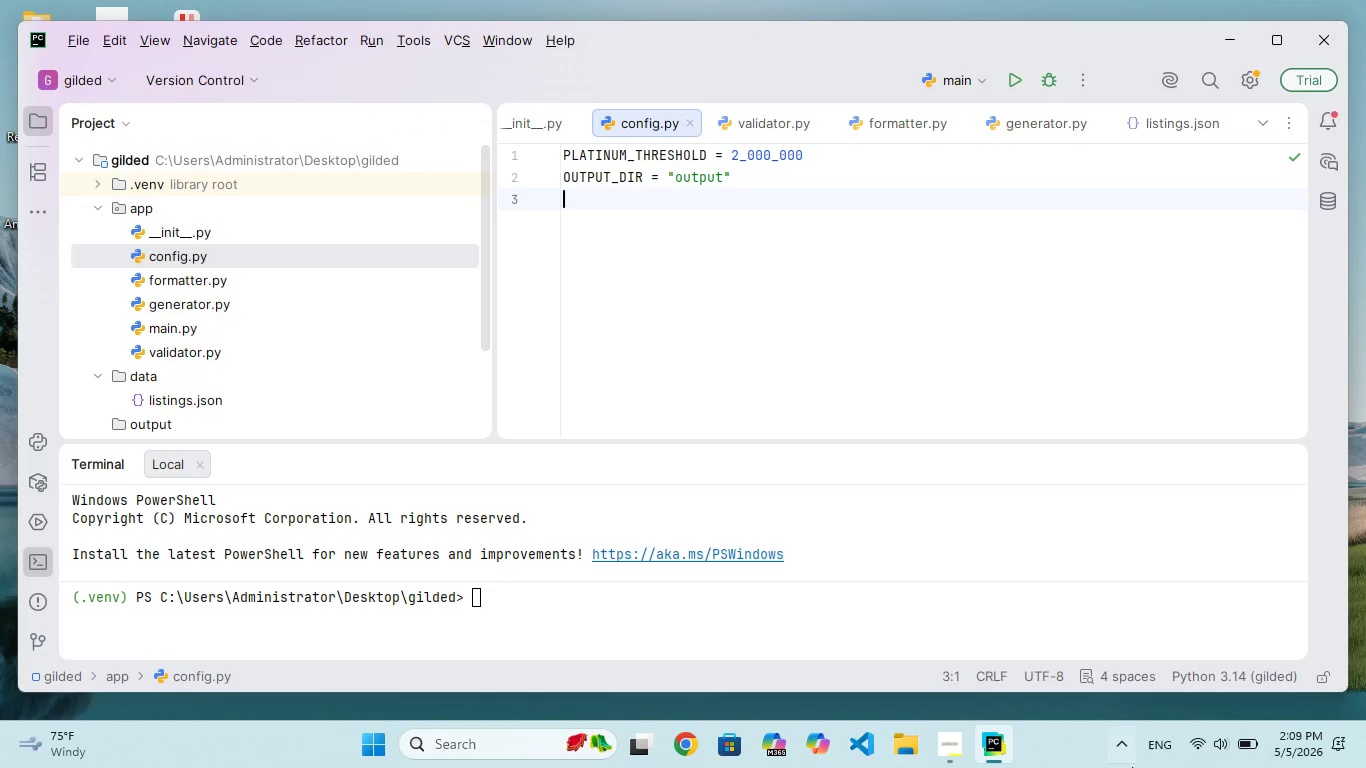 
wait(5.11)
 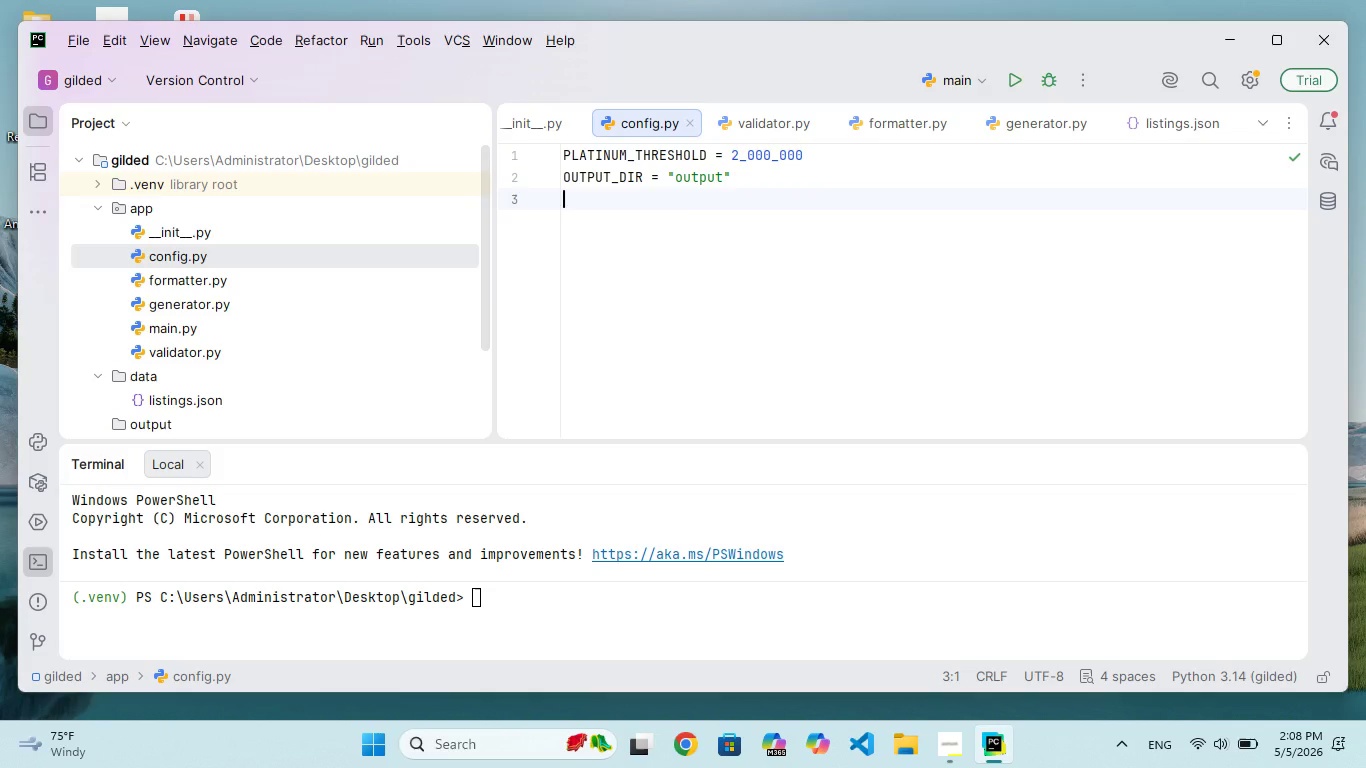 
left_click([937, 747])